 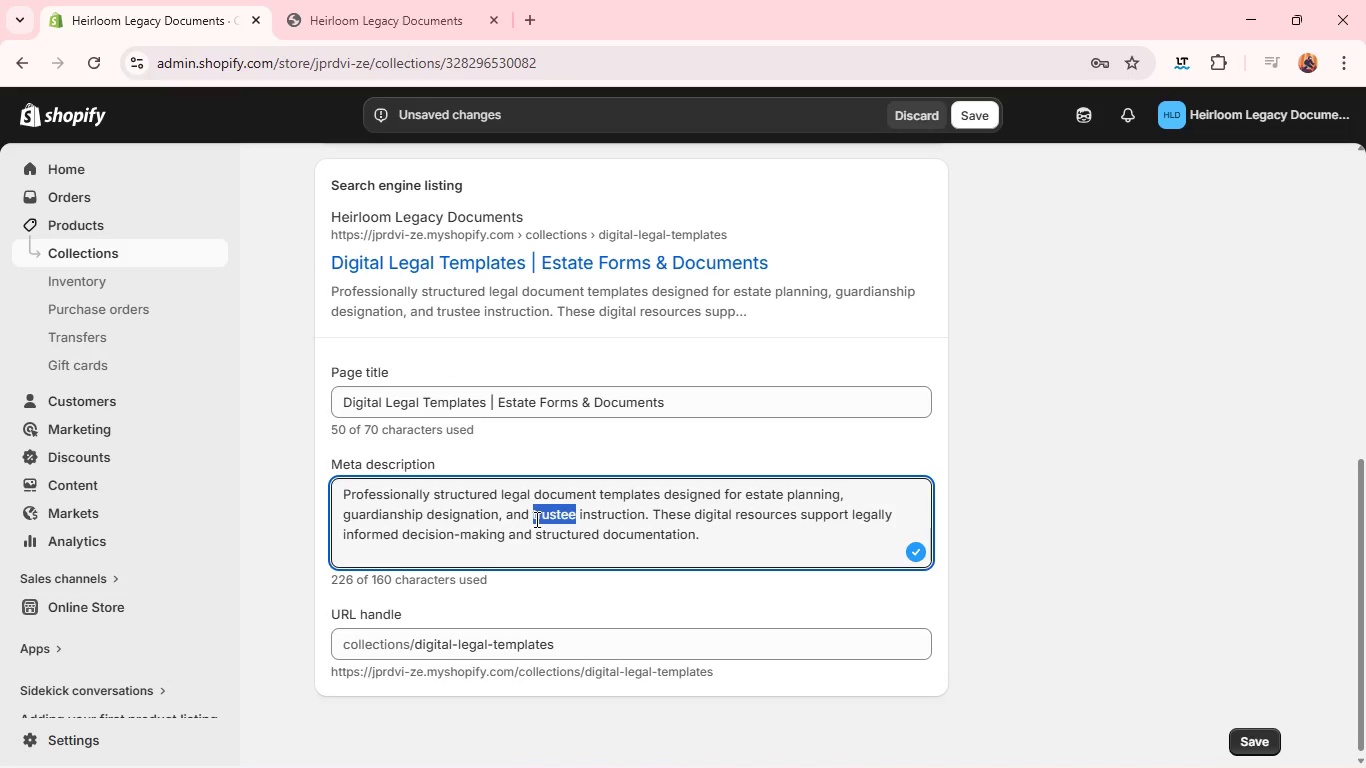 
double_click([535, 519])
 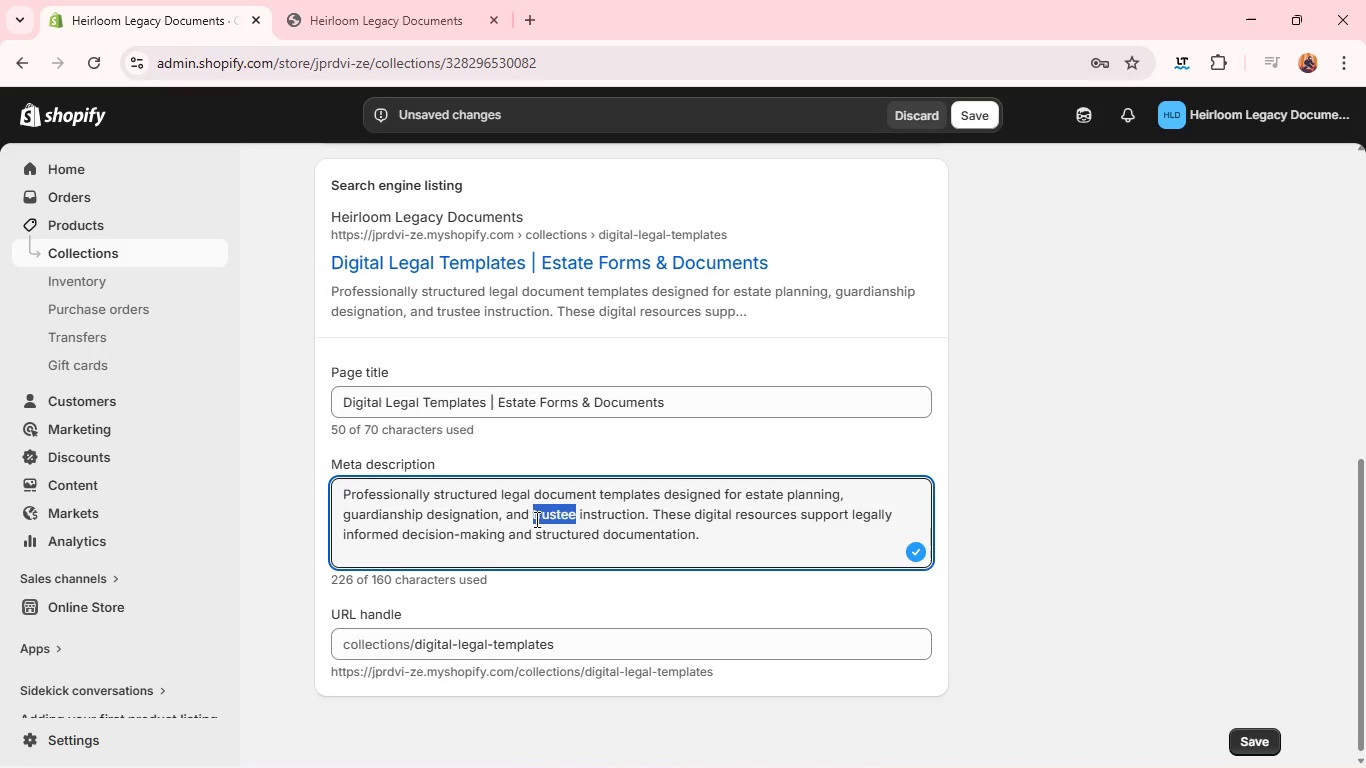 
triple_click([535, 519])
 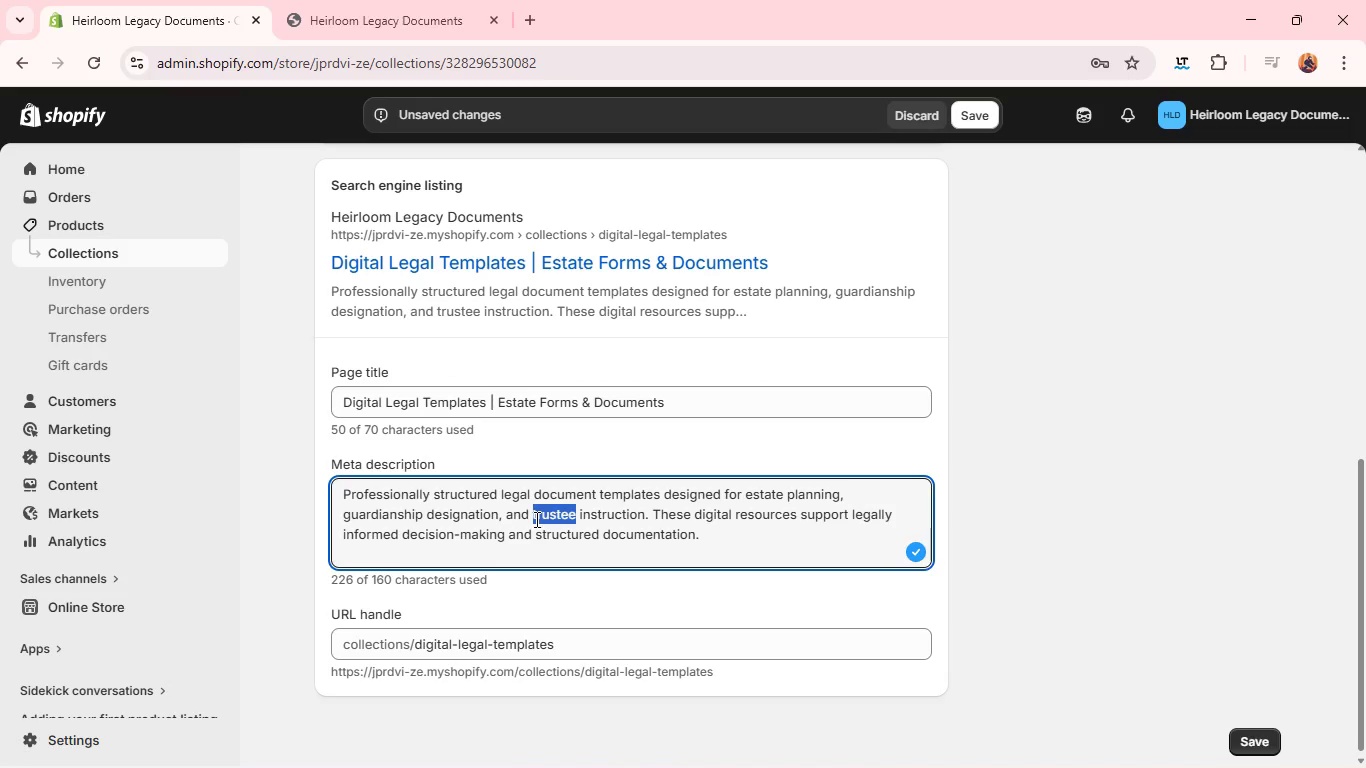 
triple_click([535, 519])
 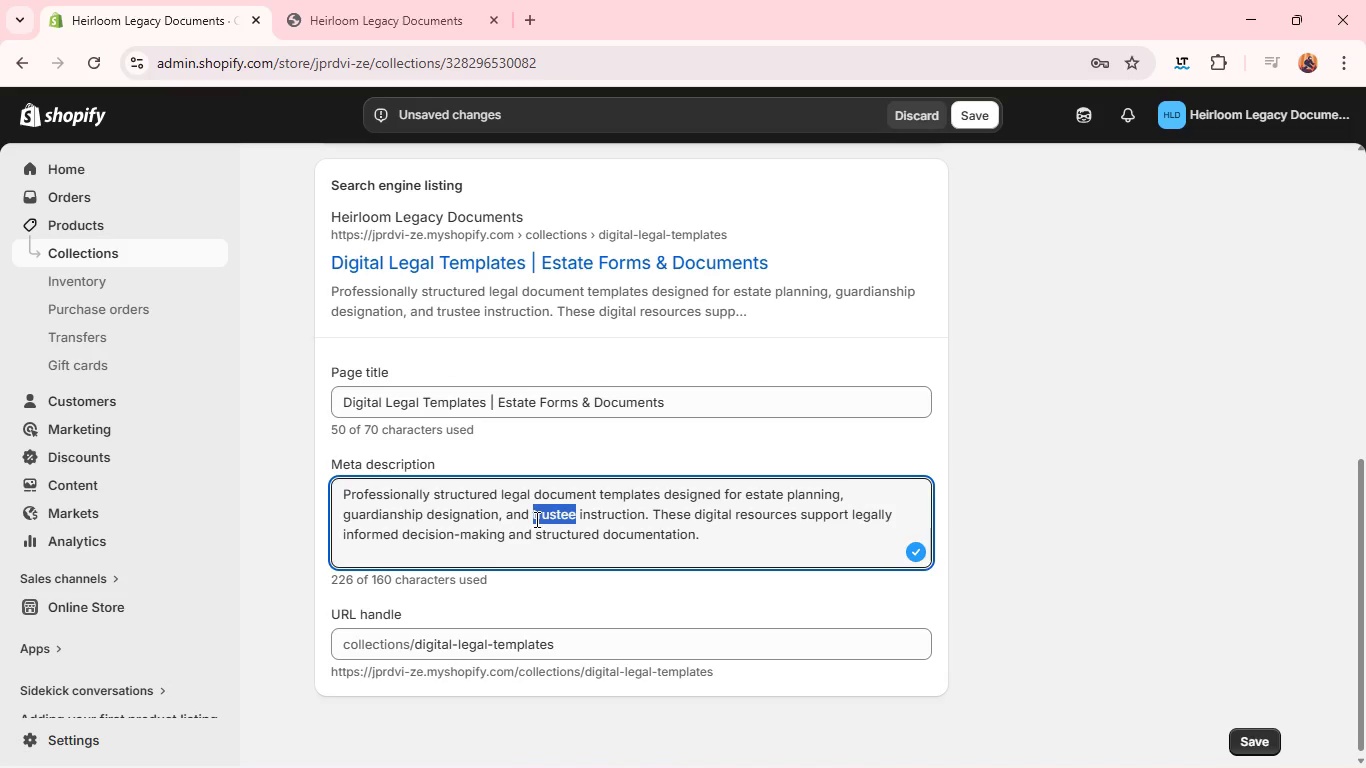 
left_click([535, 519])
 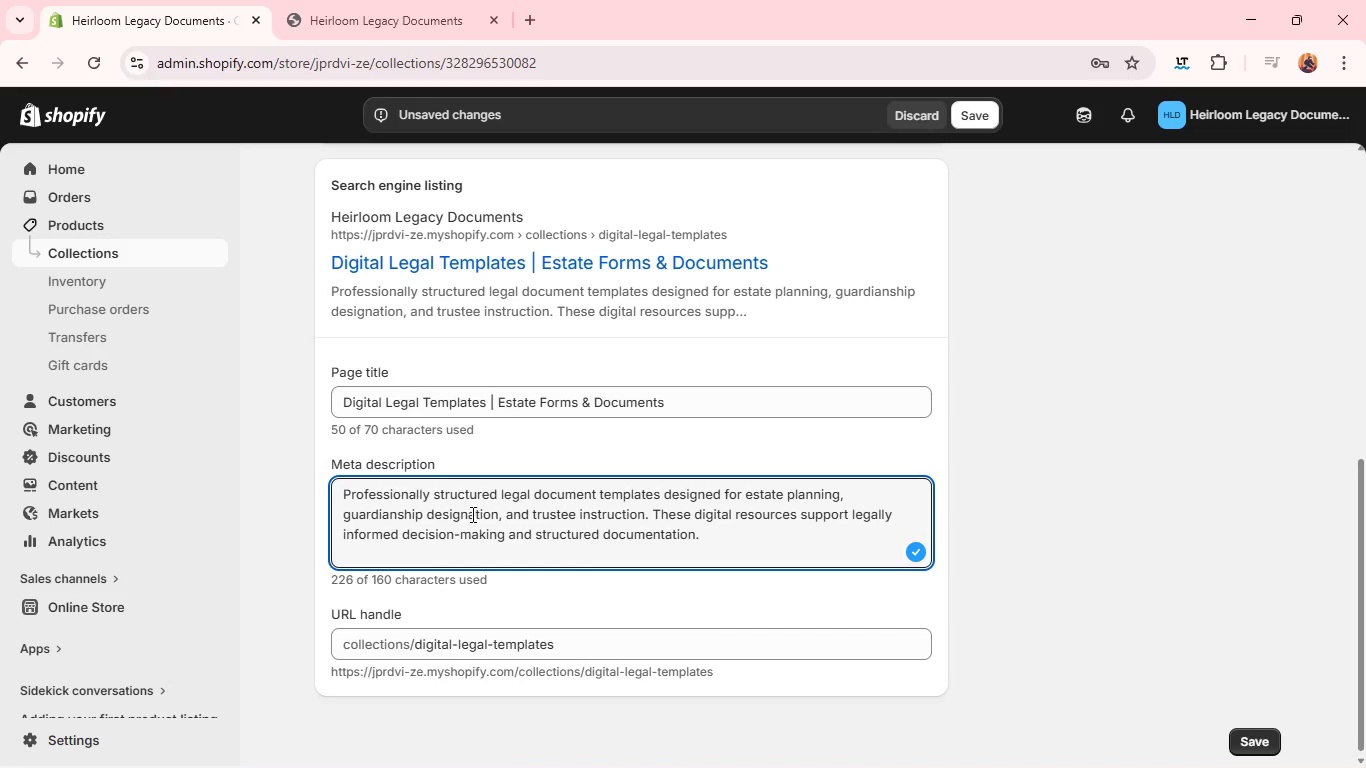 
left_click([471, 514])
 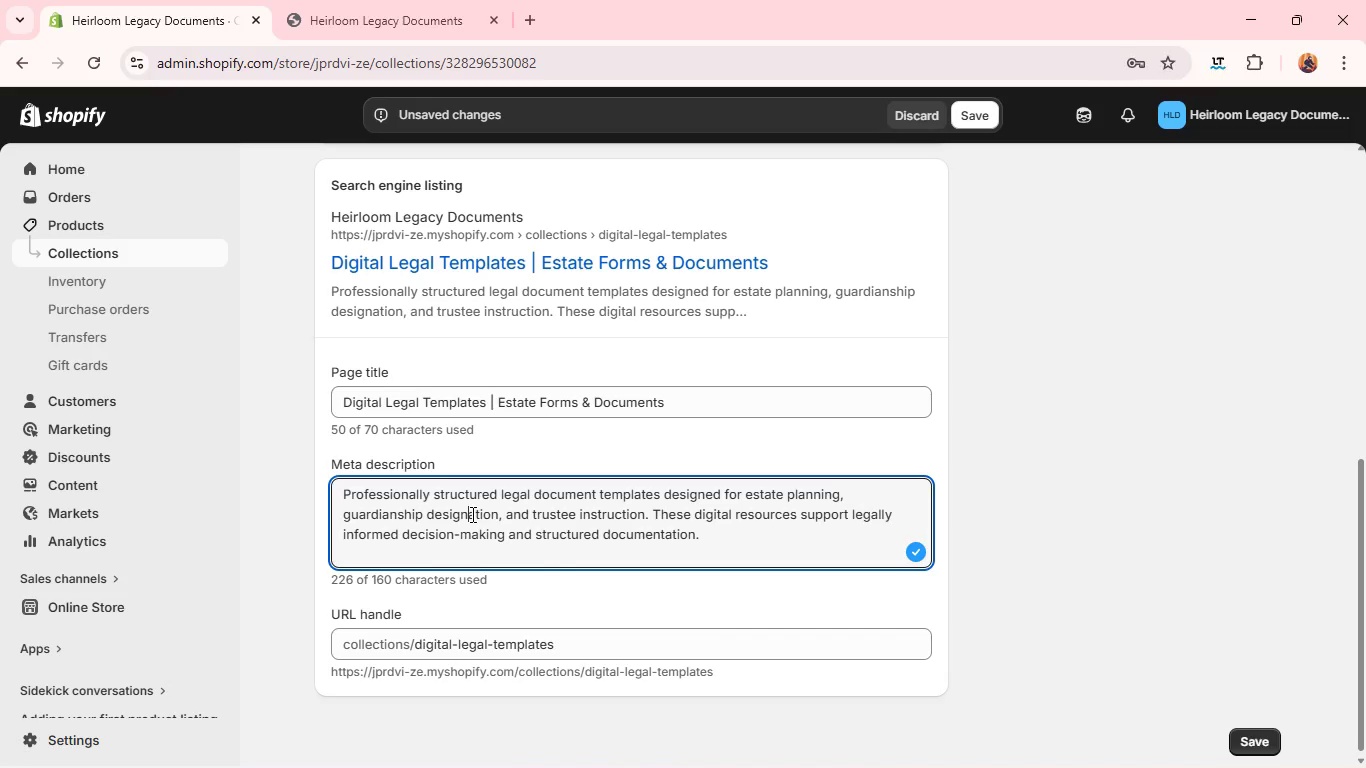 
key(Control+ControlLeft)
 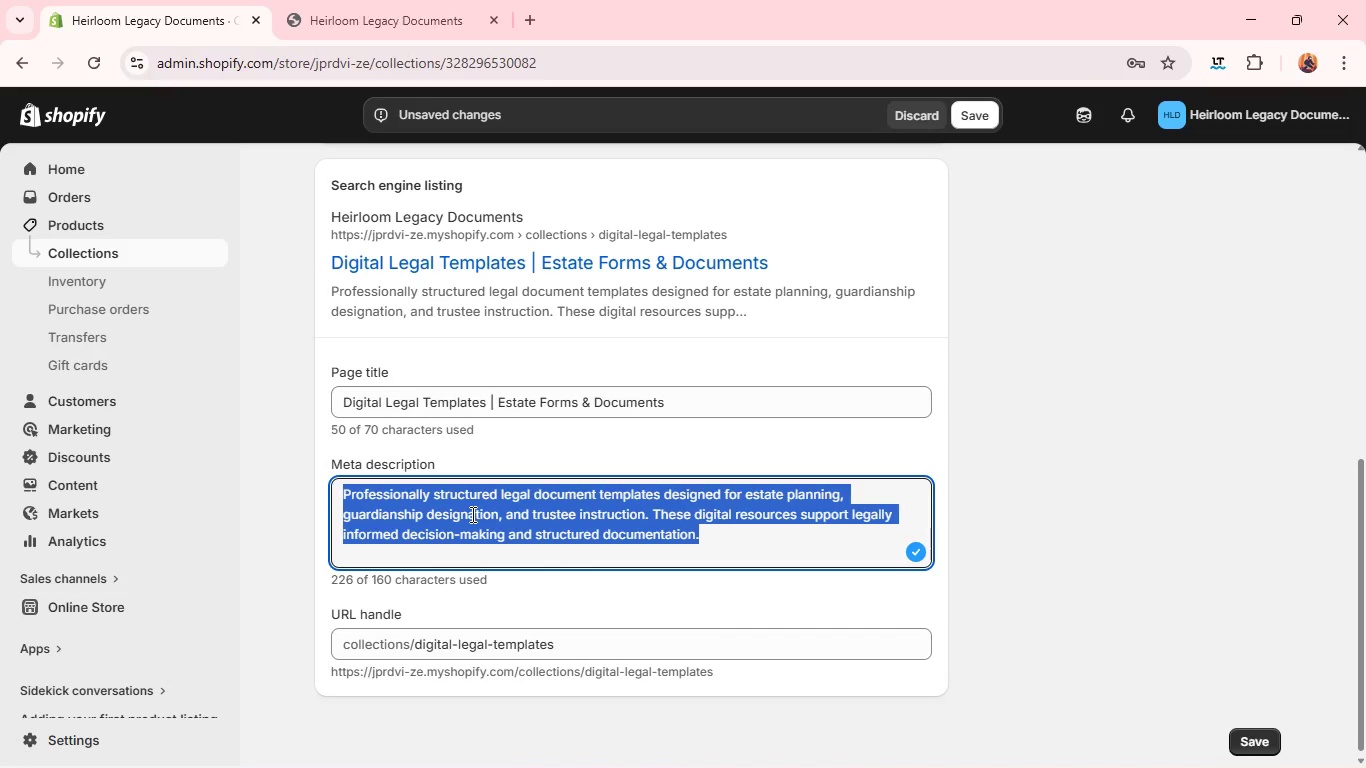 
key(Control+A)
 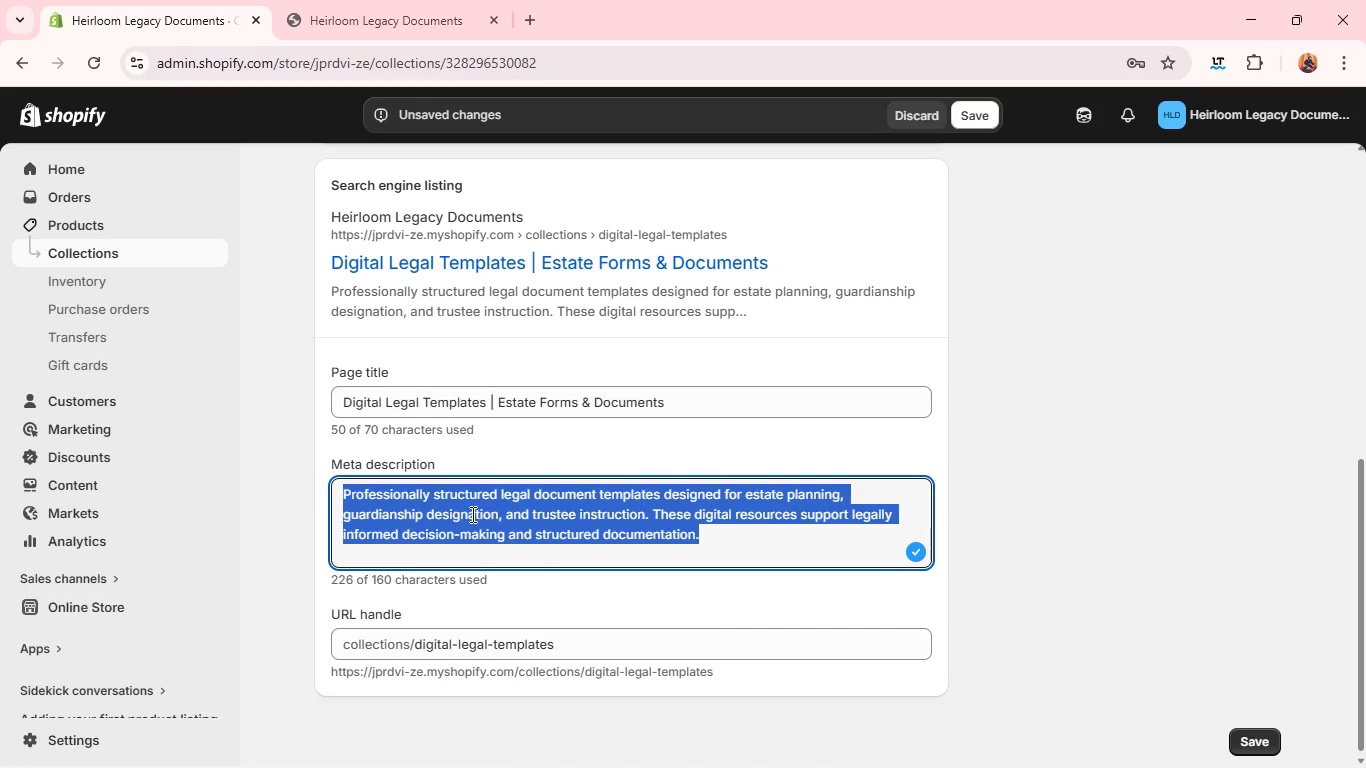 
key(Backspace)
type(Downloadable legal template)
 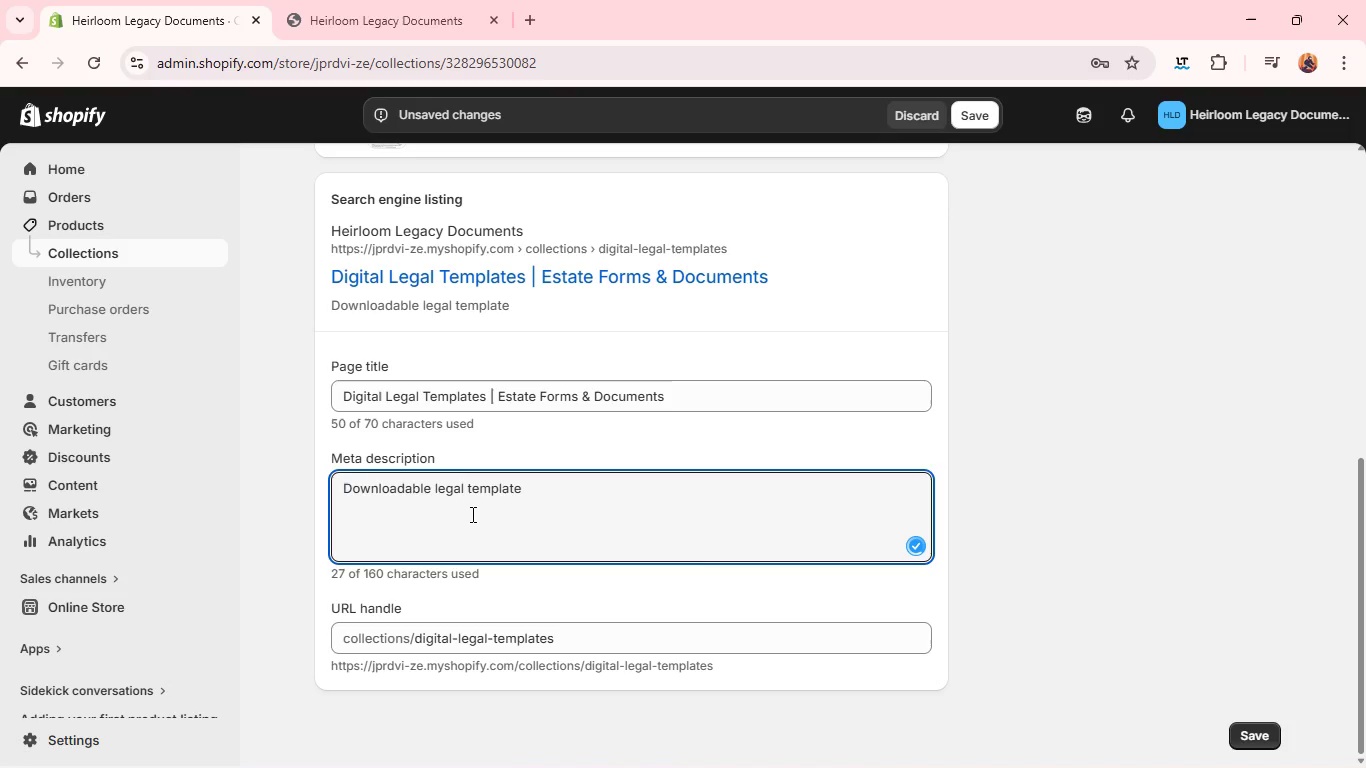 
key(T)
 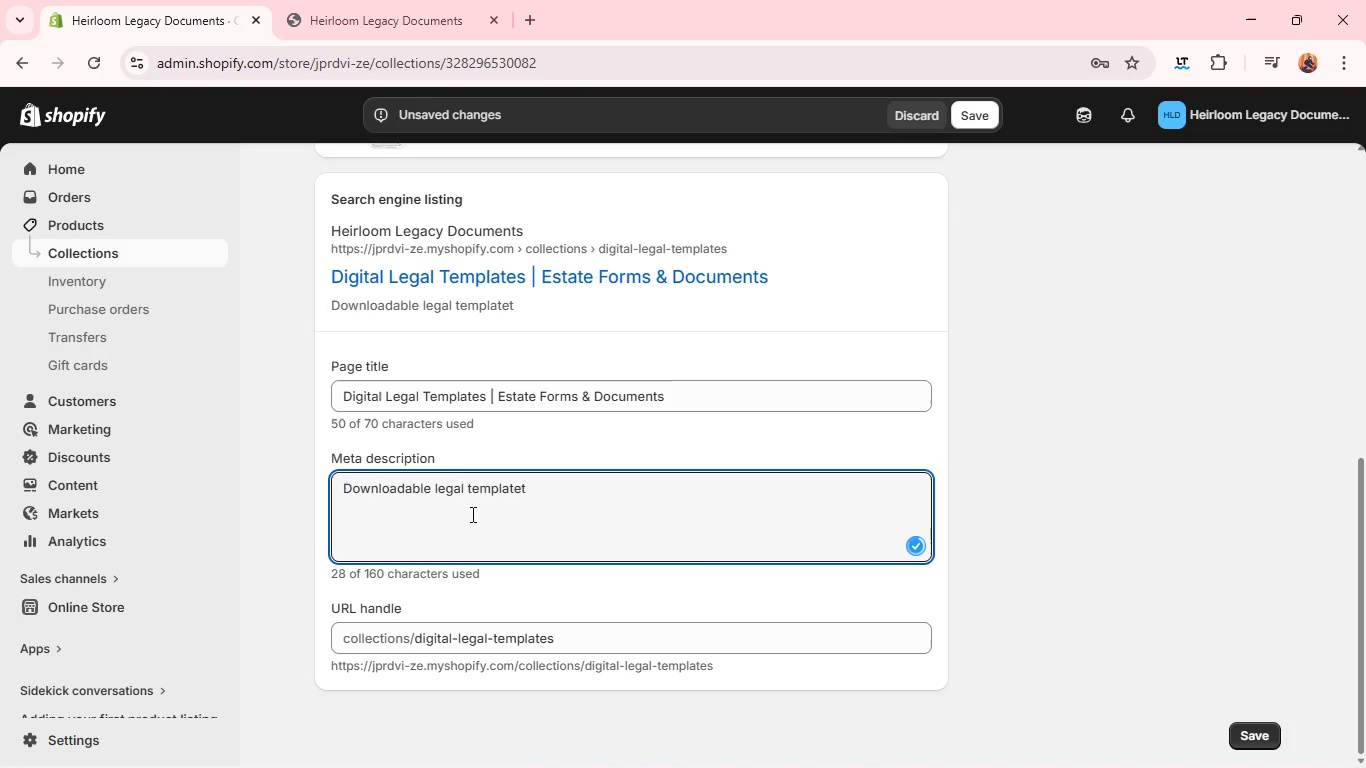 
key(PlayPause)
 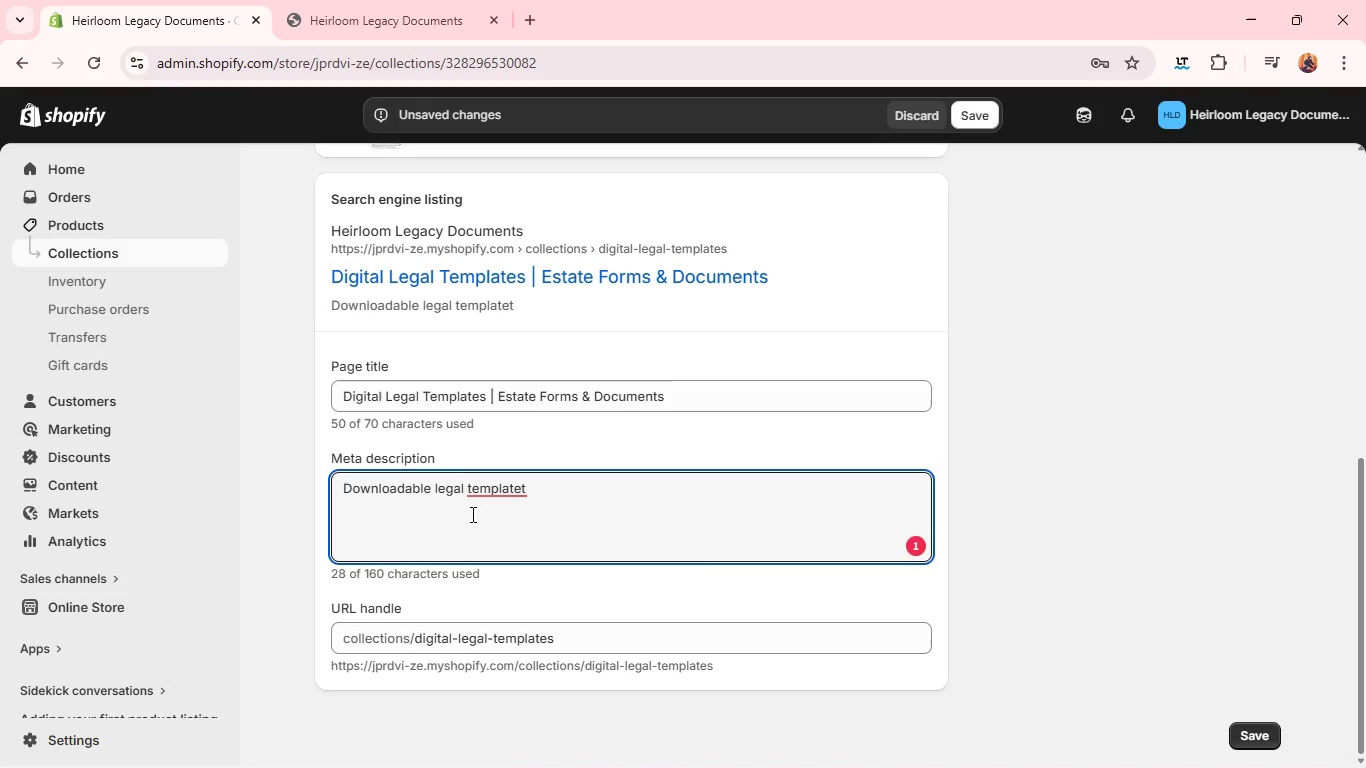 
type(es for estate planning including power of attorney)
 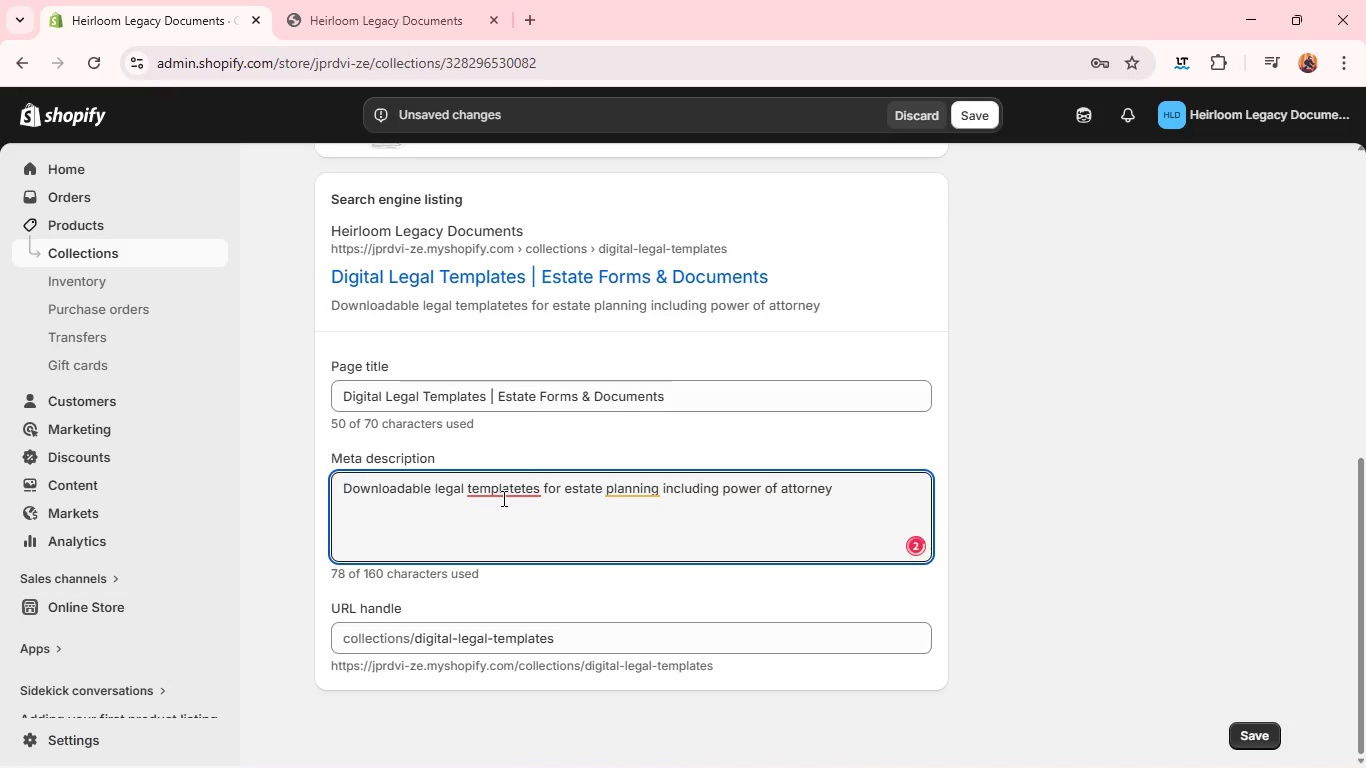 
left_click([502, 498])
 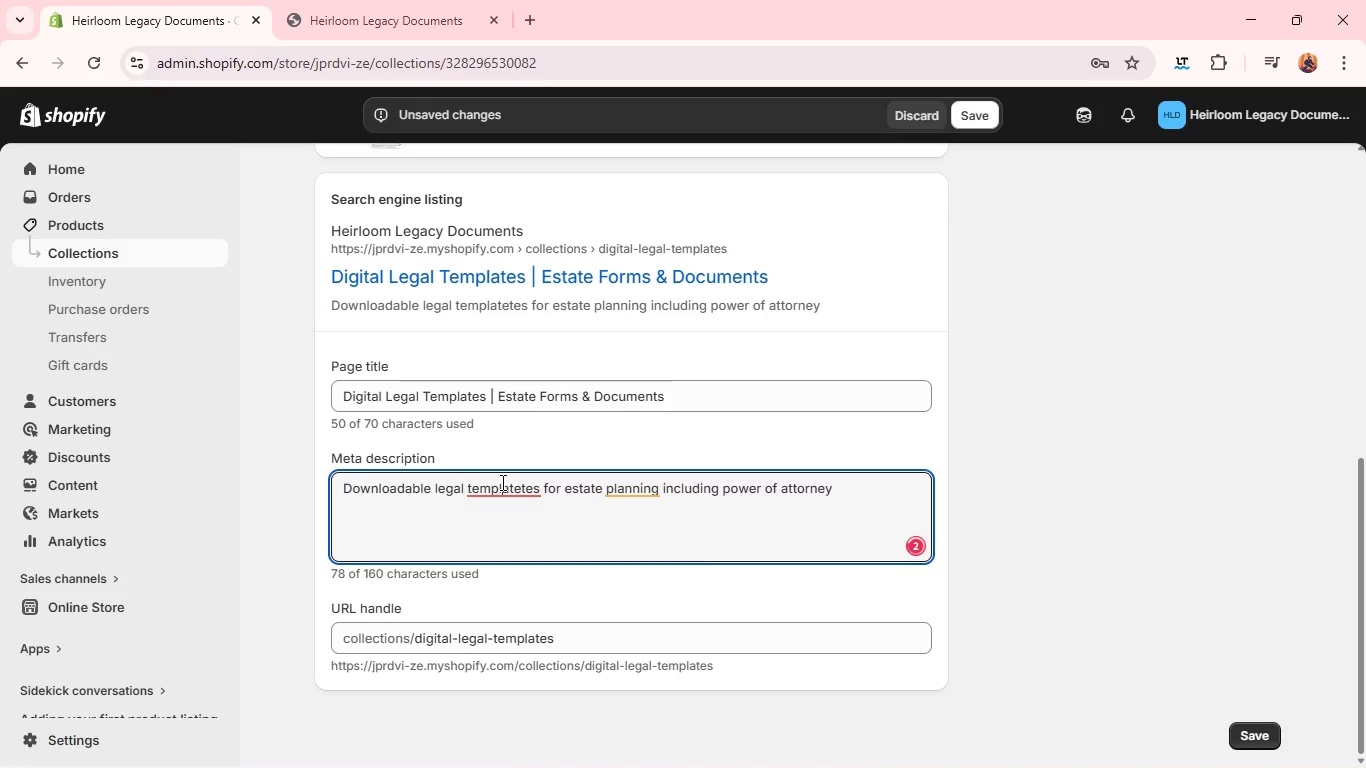 
left_click([501, 482])
 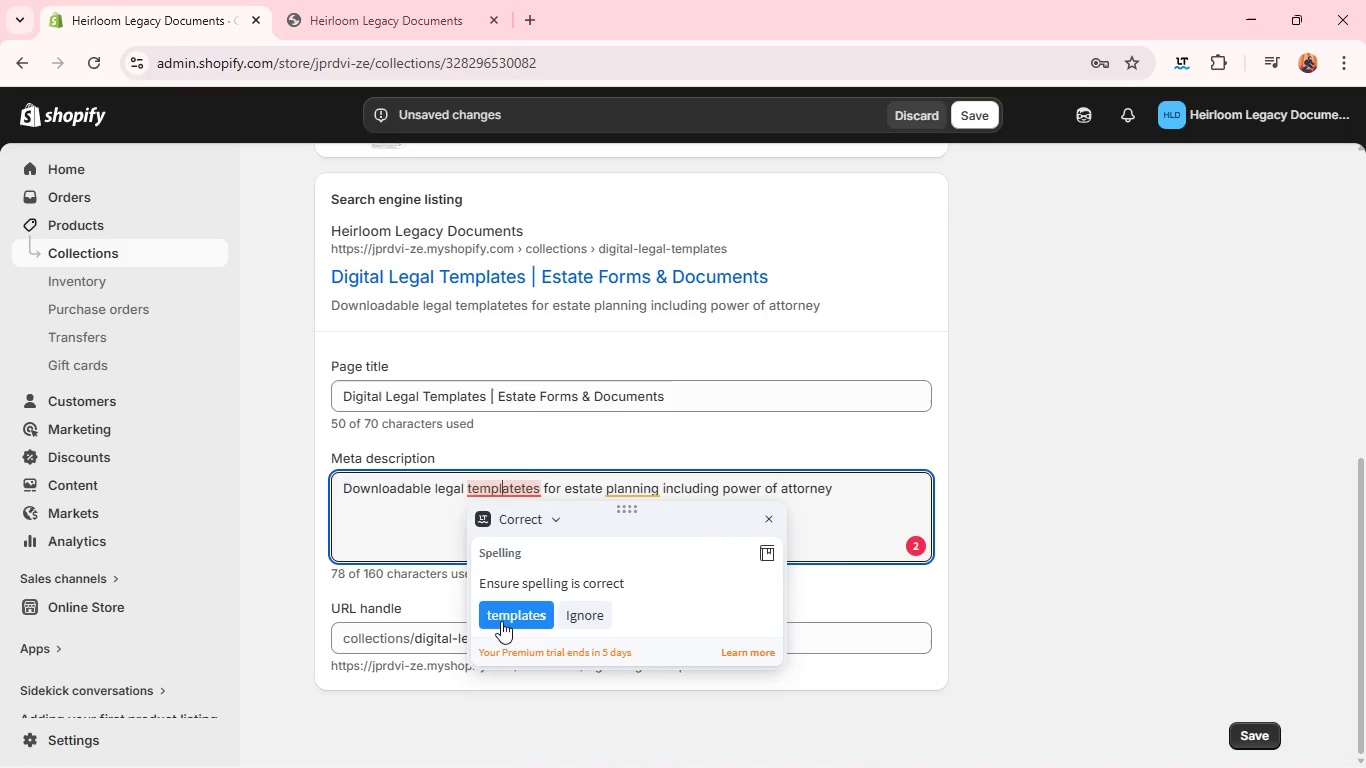 
left_click([501, 625])
 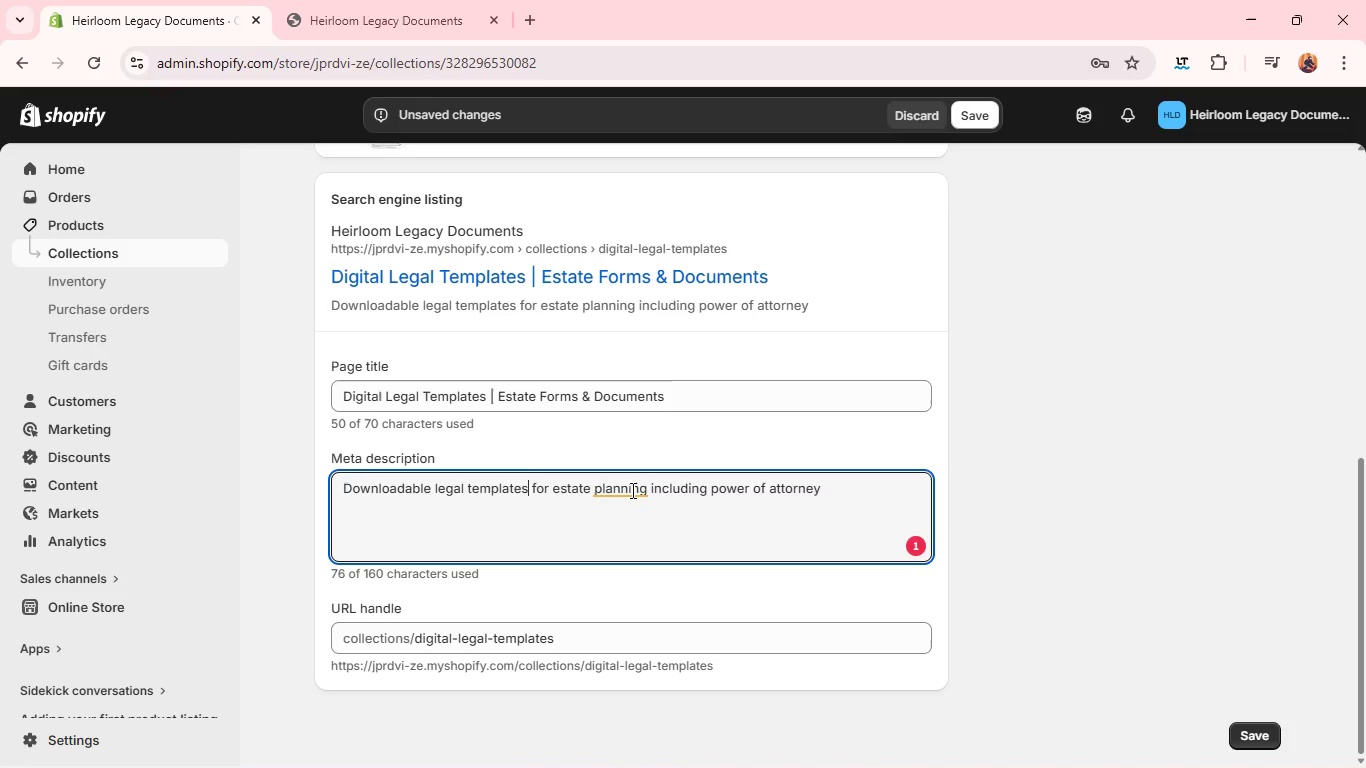 
left_click([628, 486])
 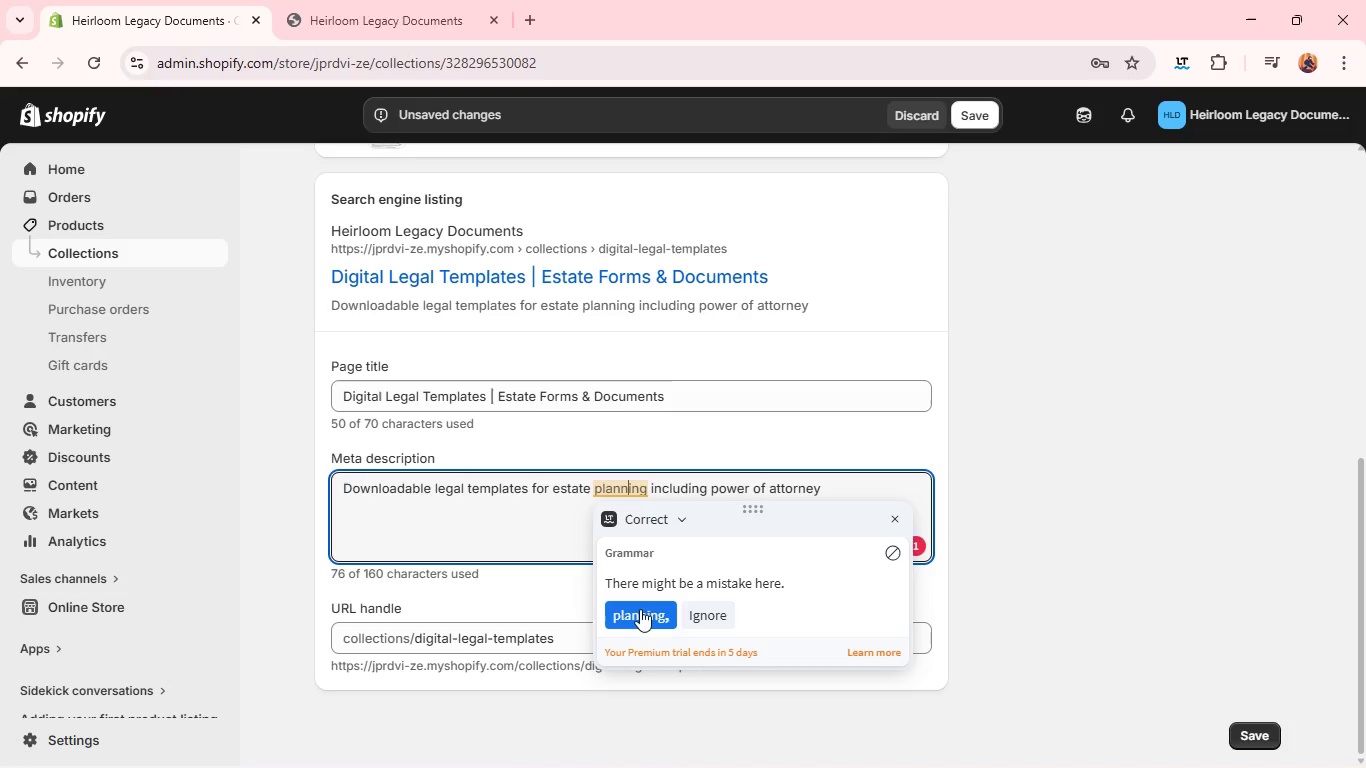 
wait(5.95)
 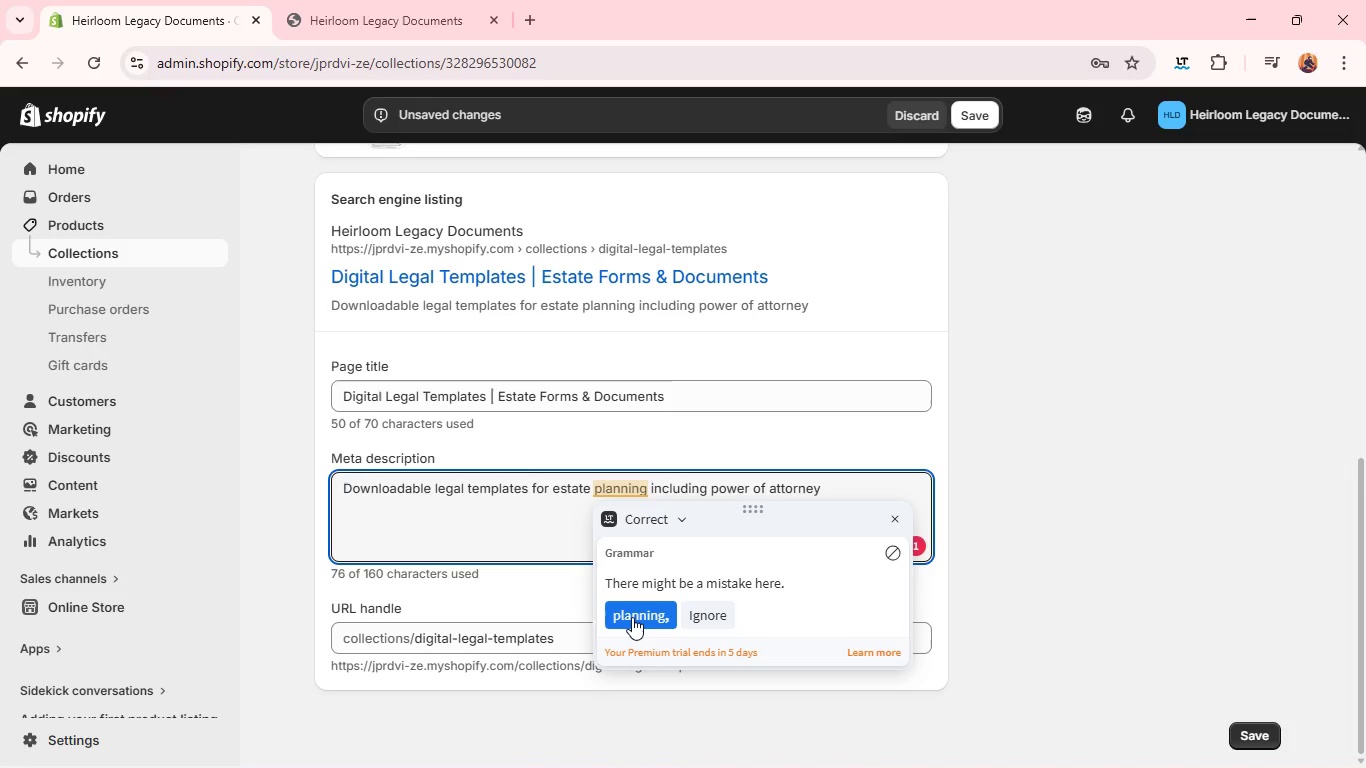 
left_click([513, 573])
 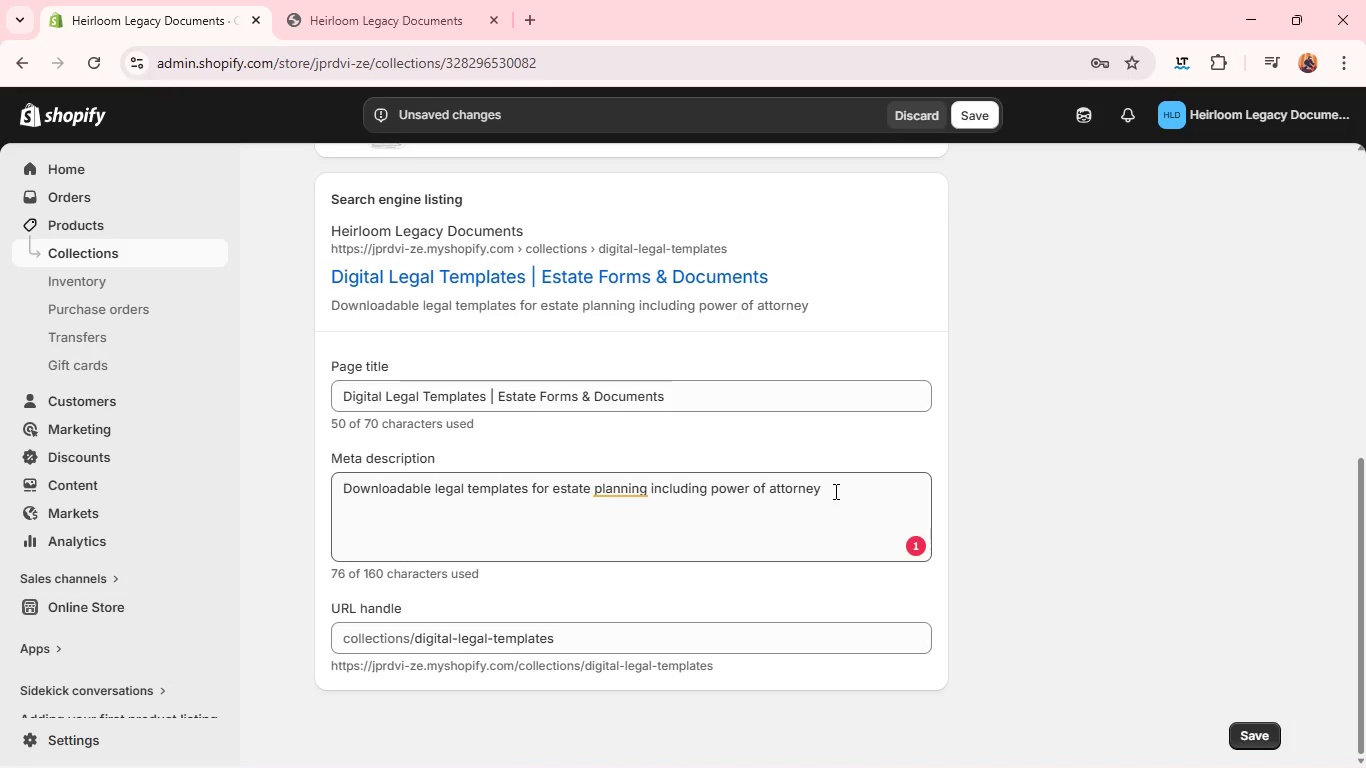 
left_click([834, 491])
 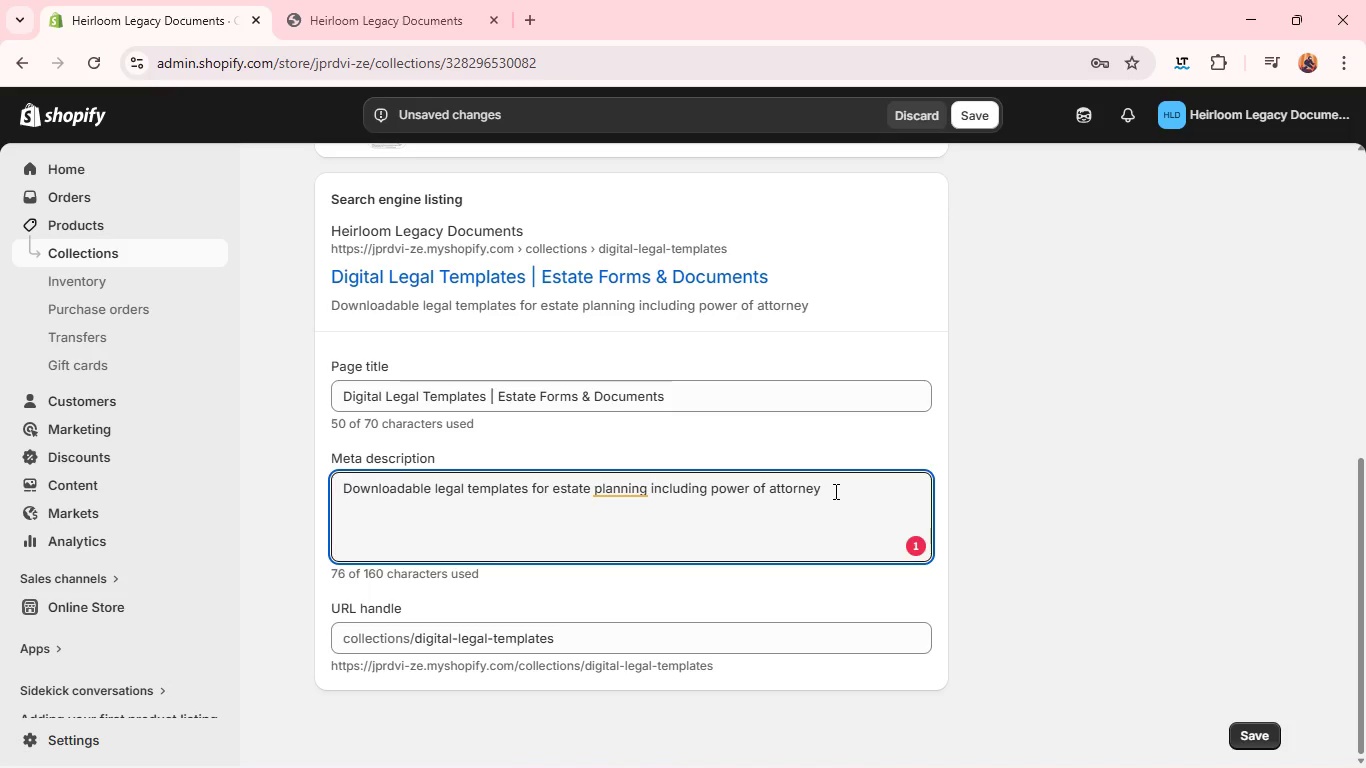 
type(, guardianship, and trustee instruction documents)
 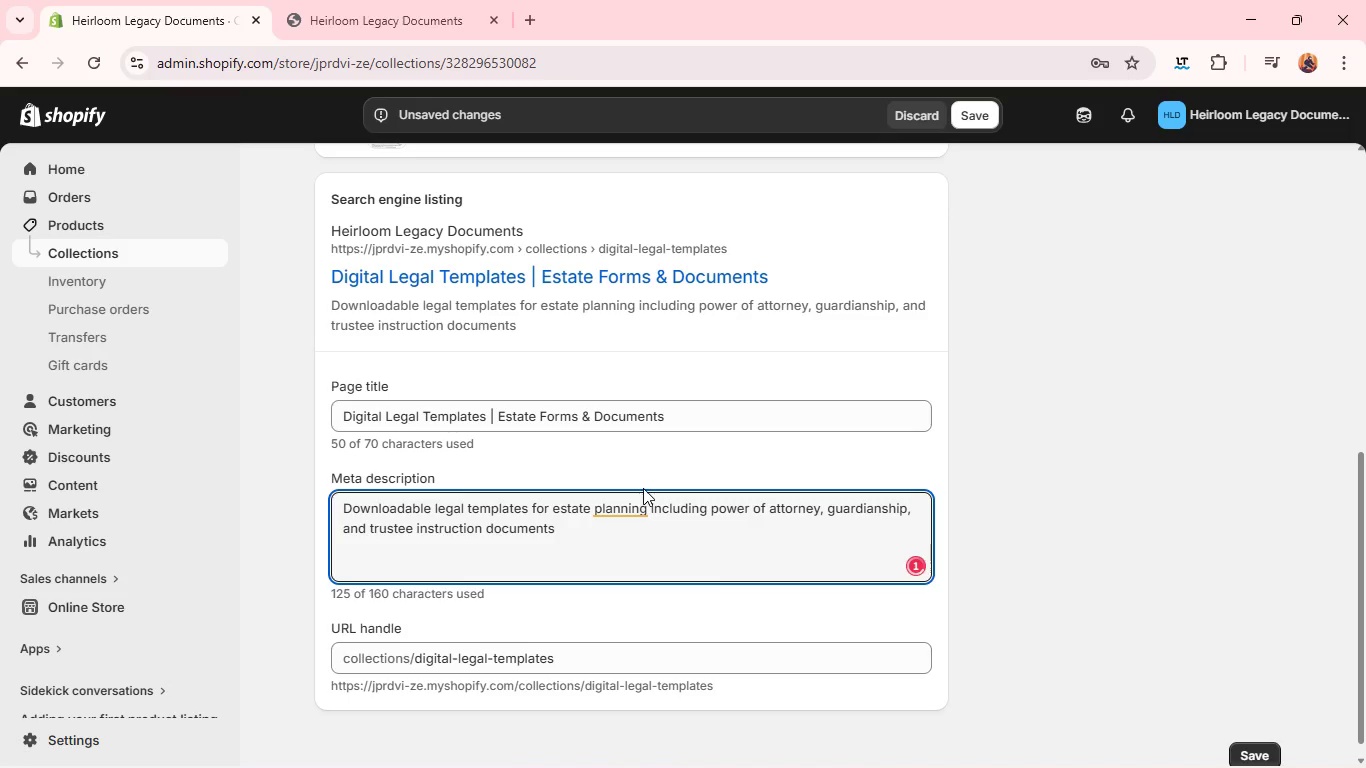 
key(Period)
 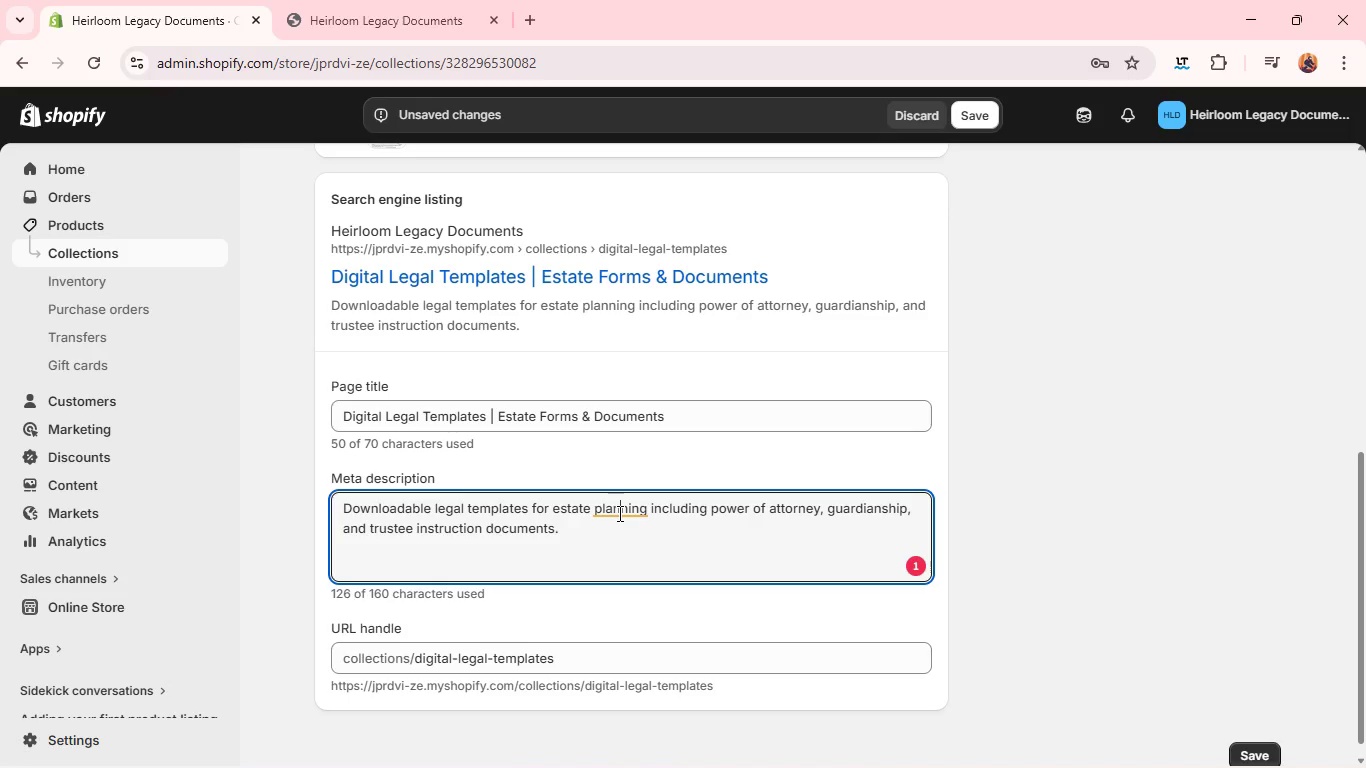 
left_click([618, 513])
 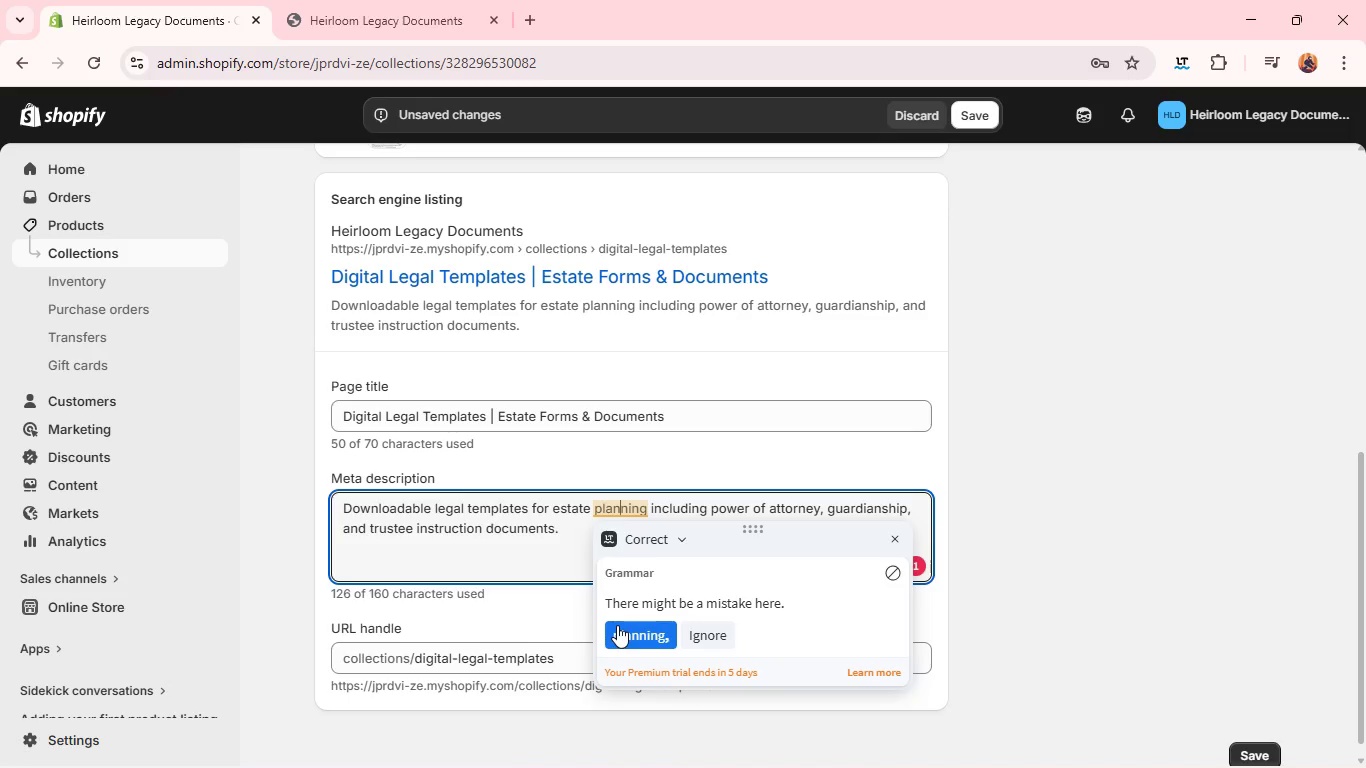 
left_click([617, 625])
 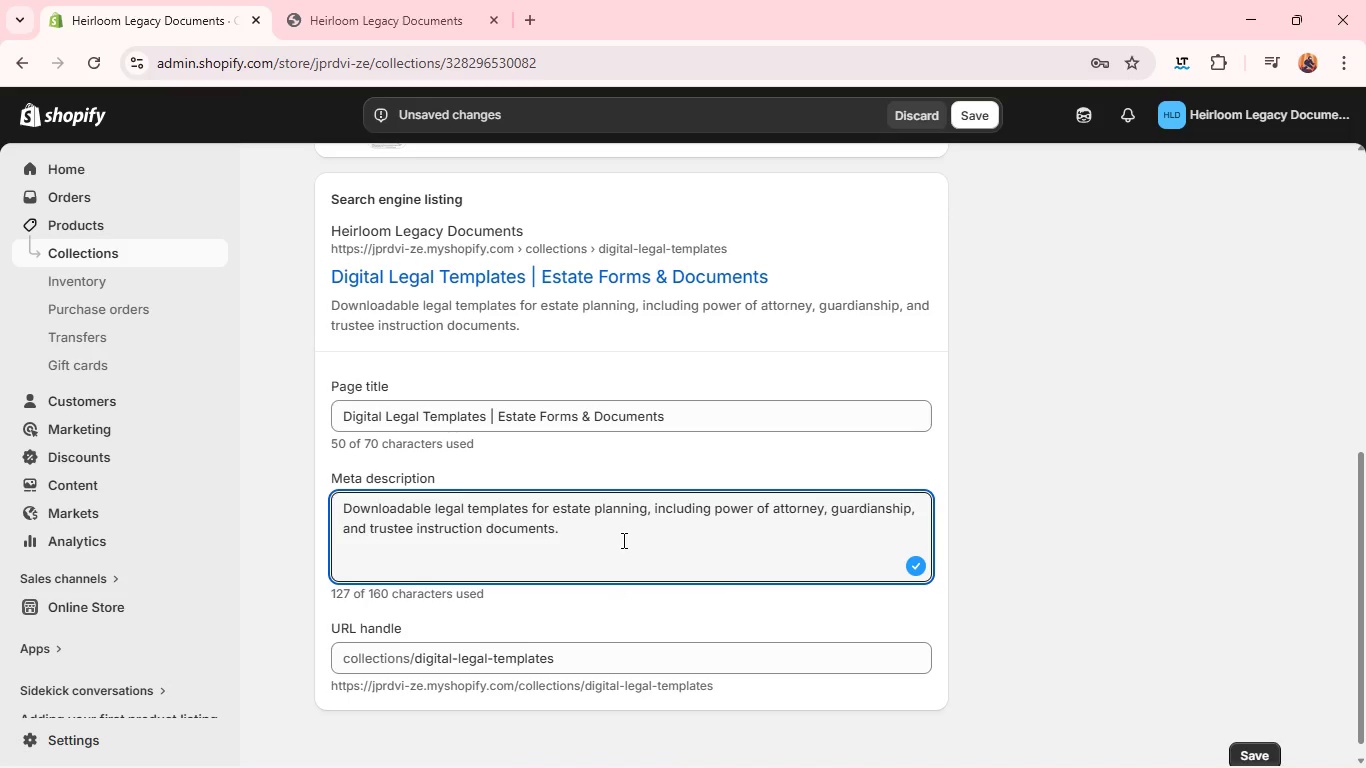 
left_click([622, 540])
 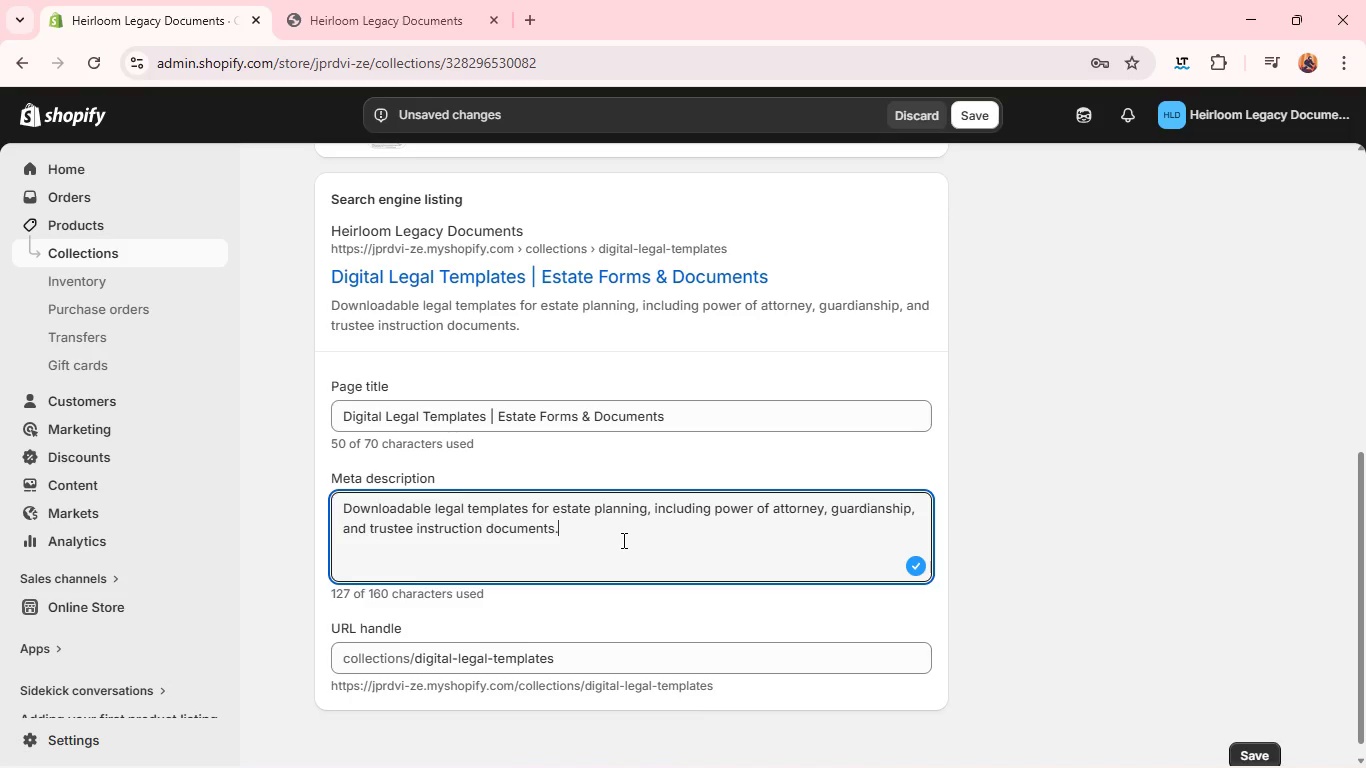 
wait(19.72)
 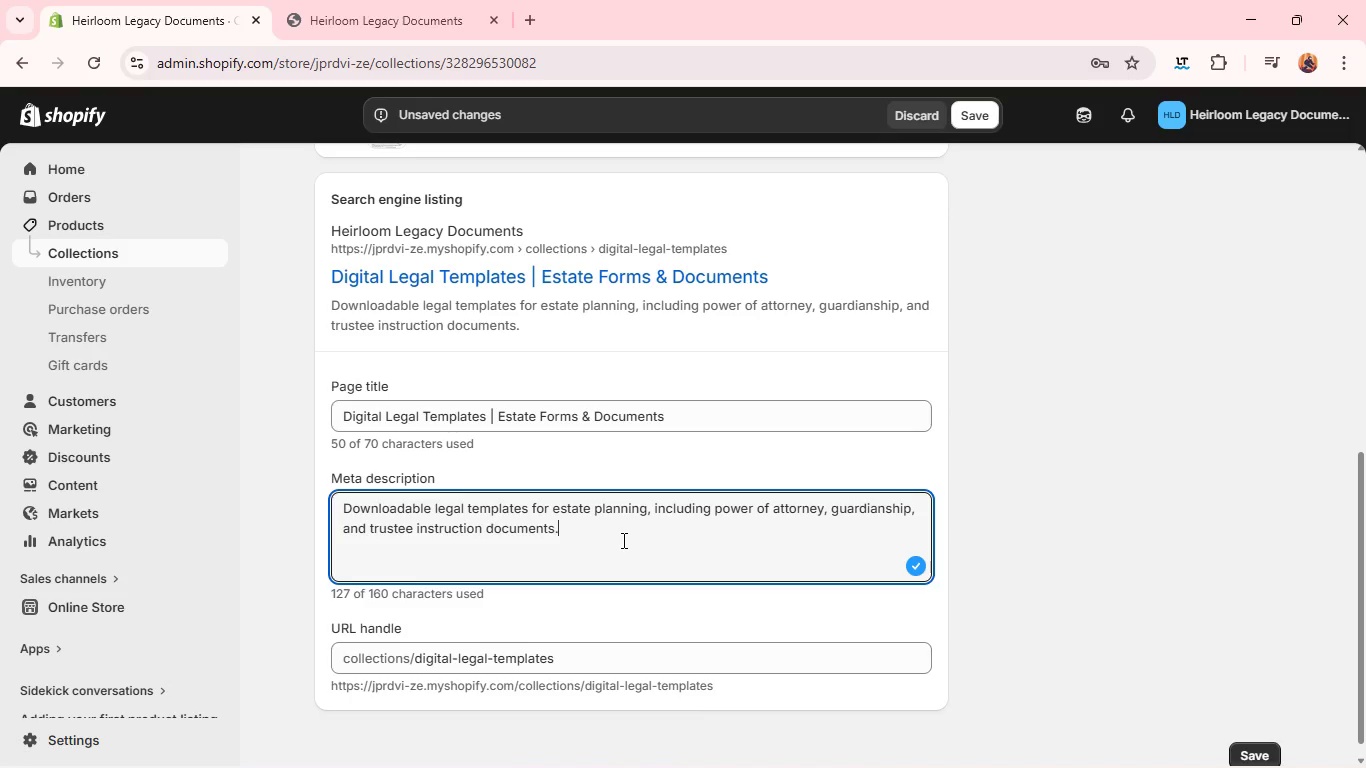 
left_click([1245, 749])
 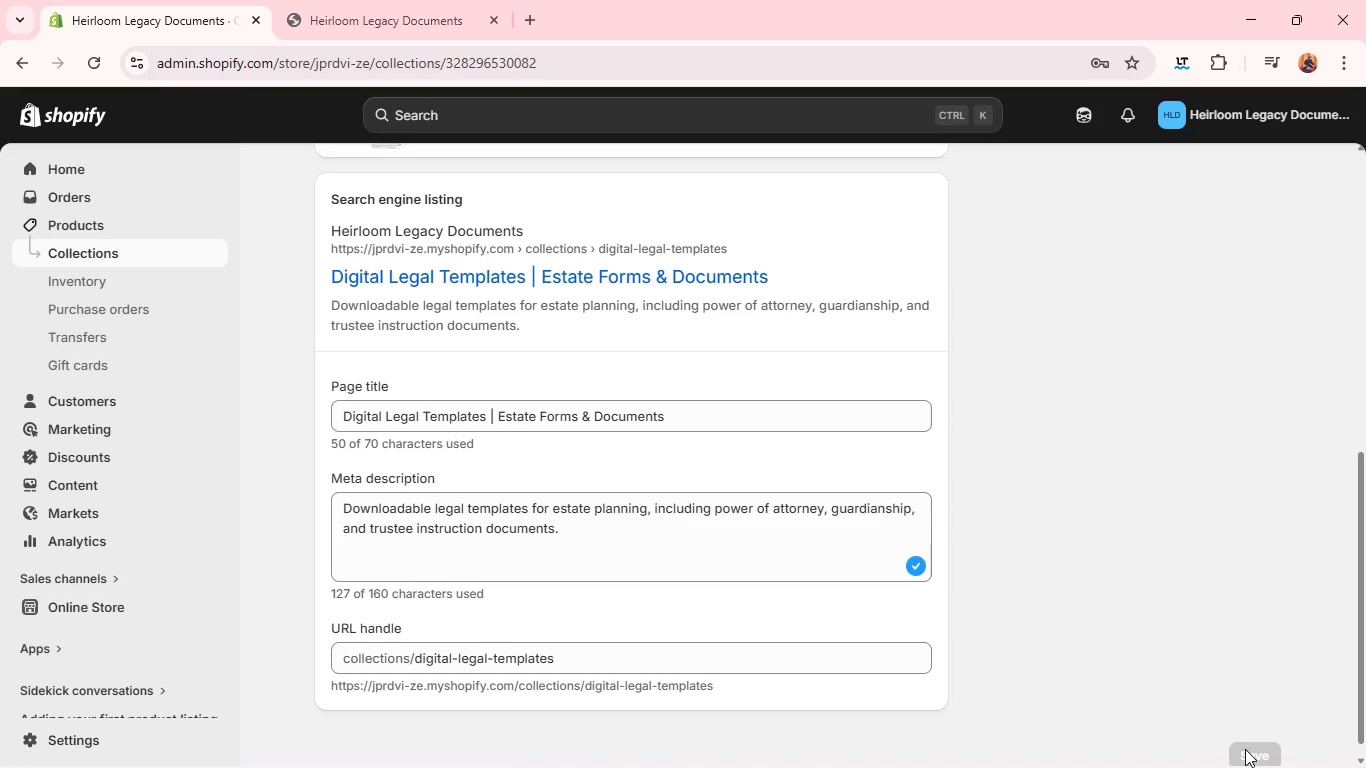 
wait(9.59)
 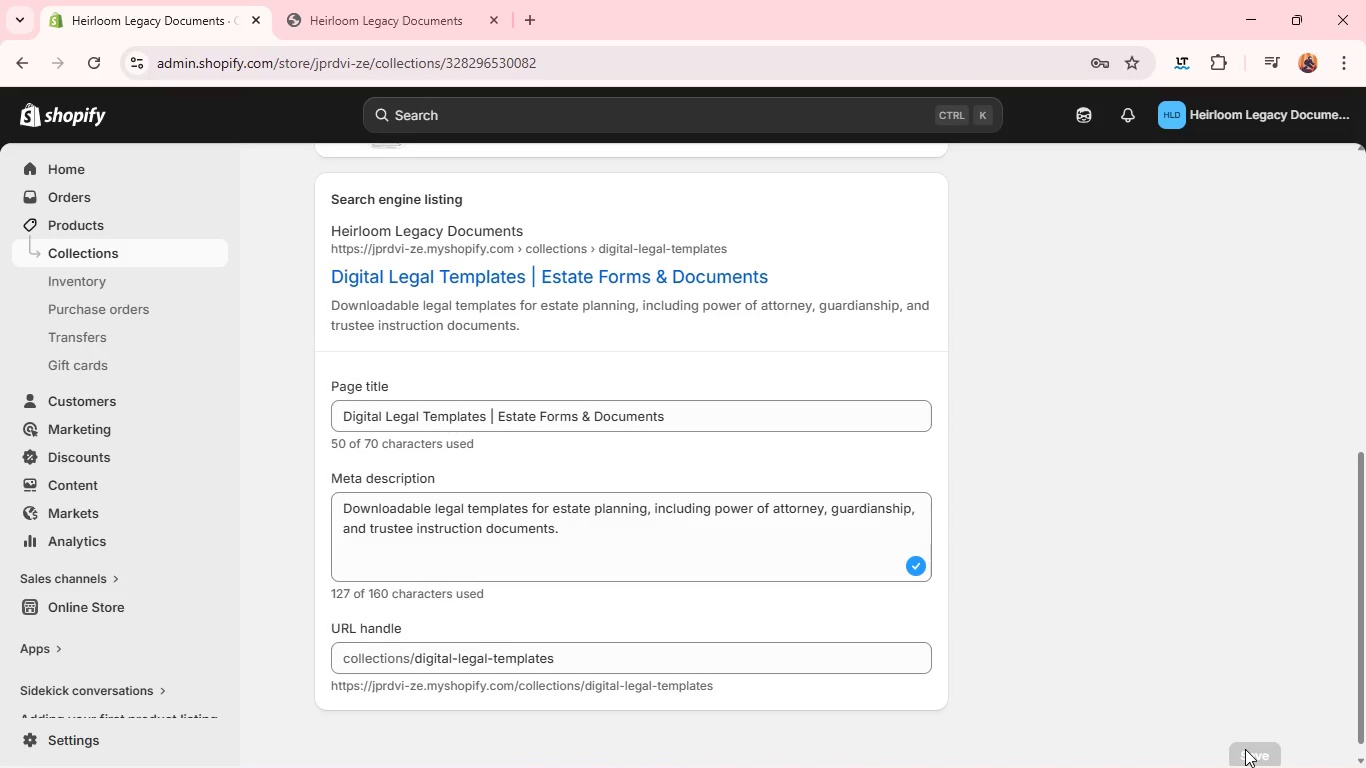 
key(Alt+Tab)